 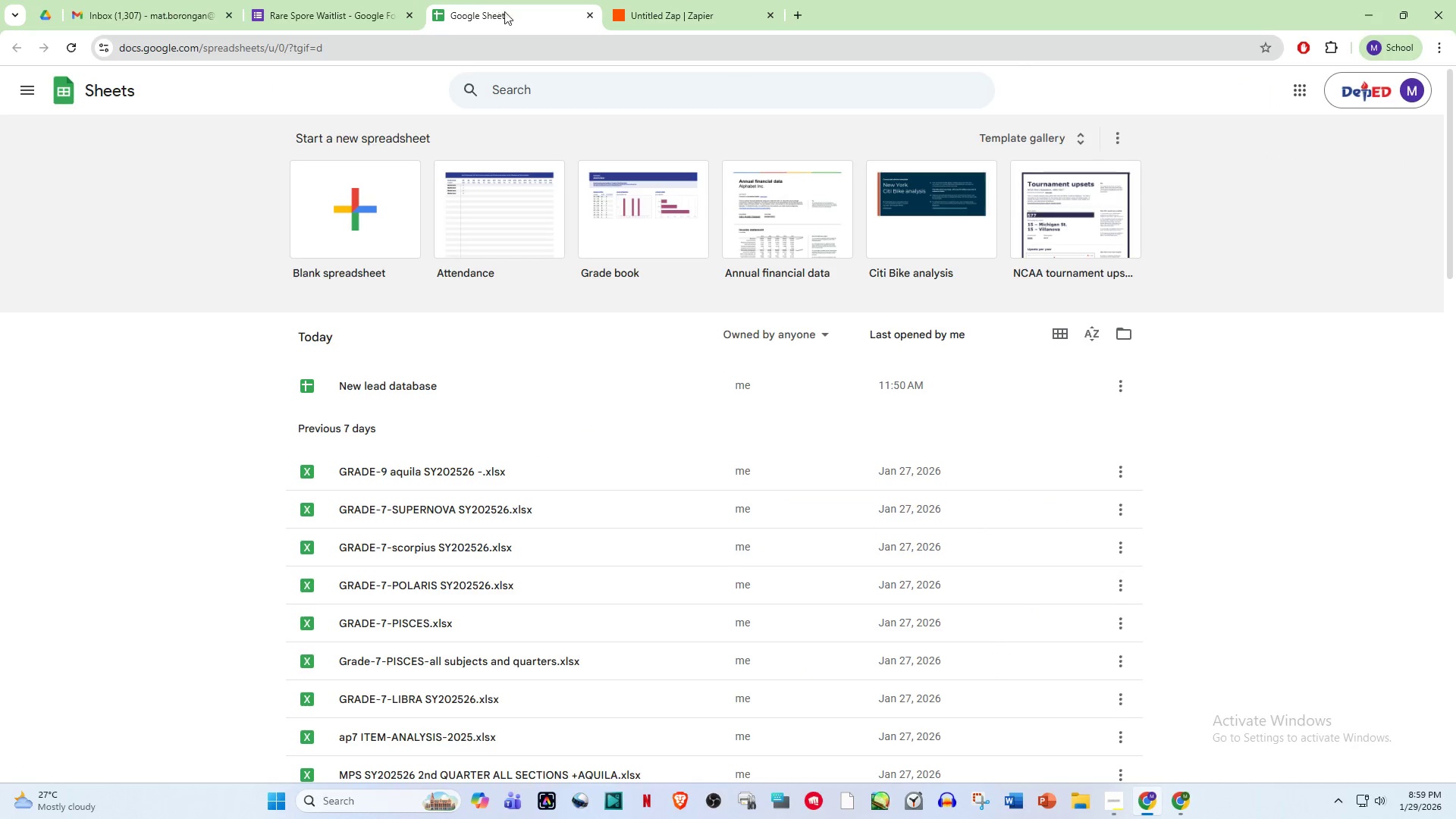 
left_click([375, 218])
 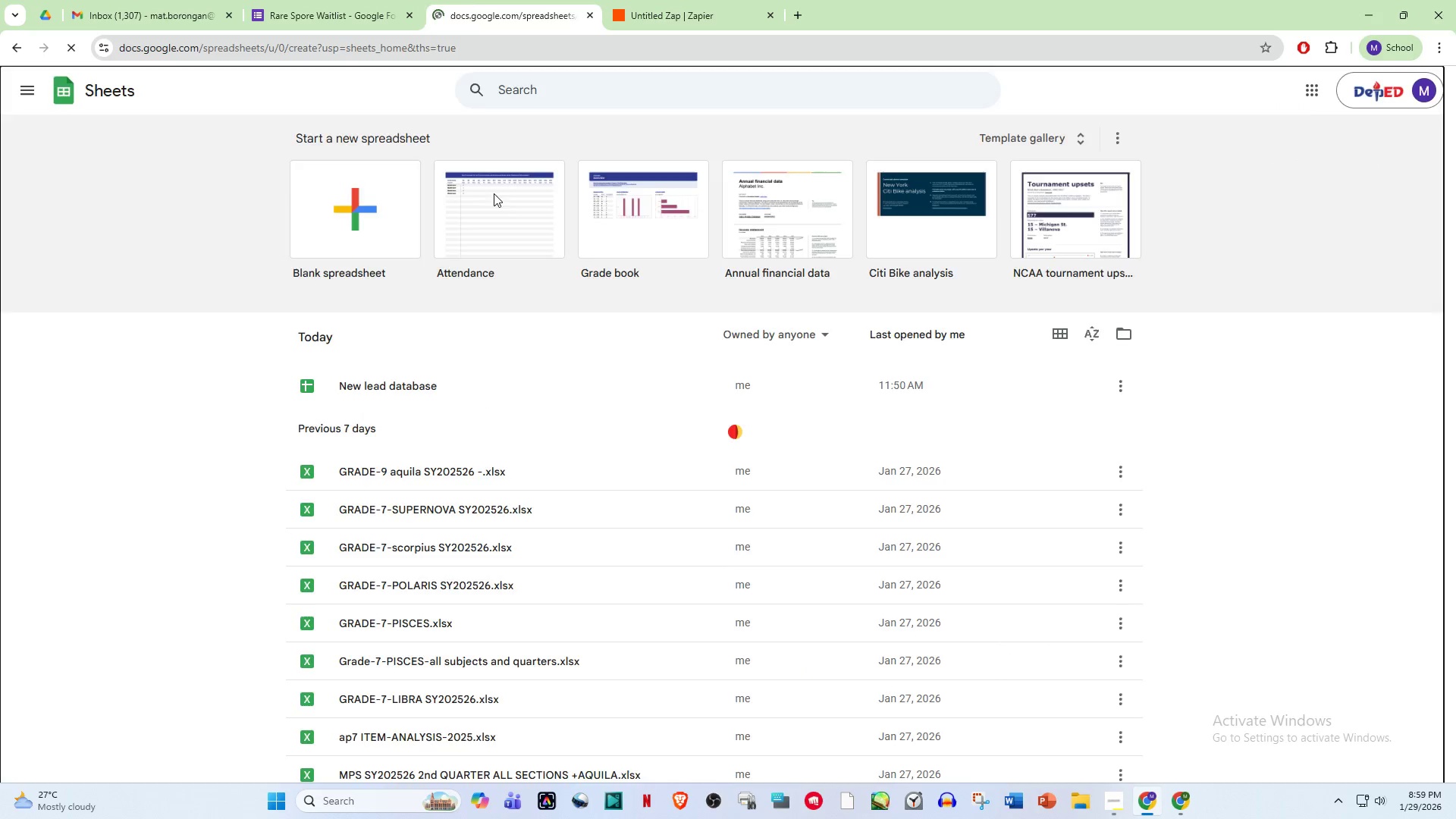 
left_click([360, 0])
 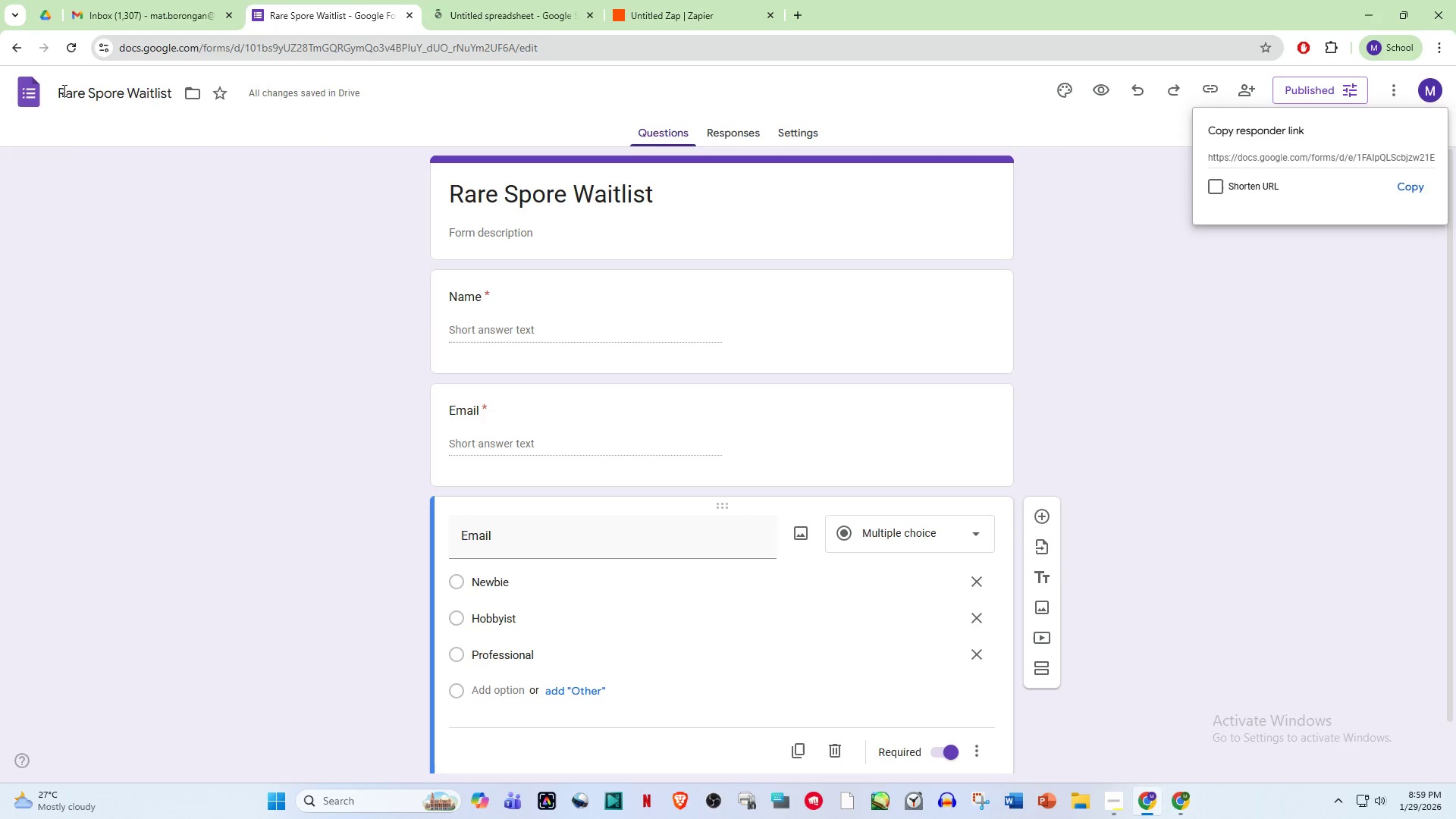 
left_click([63, 90])
 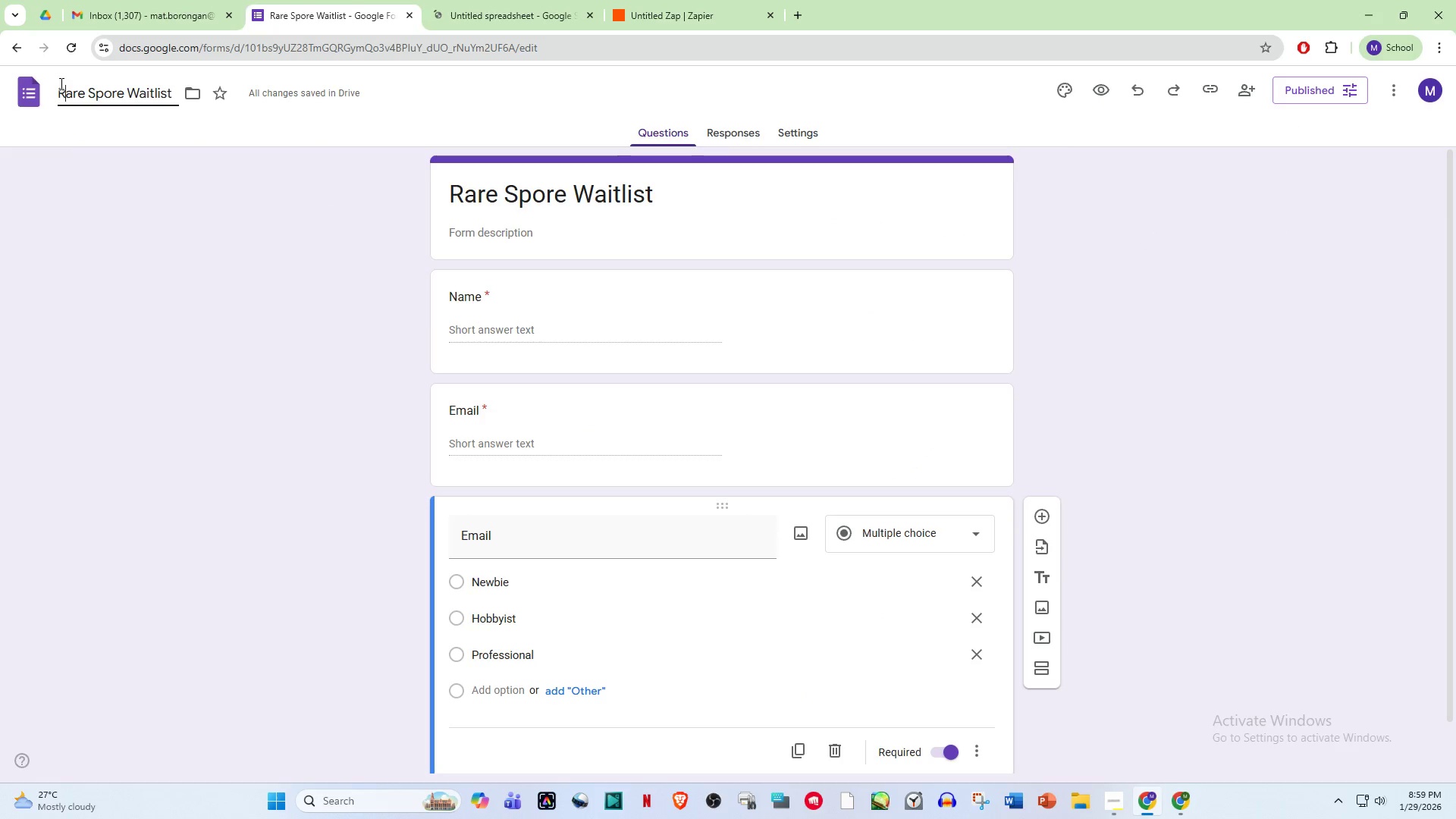 
left_click([51, 82])
 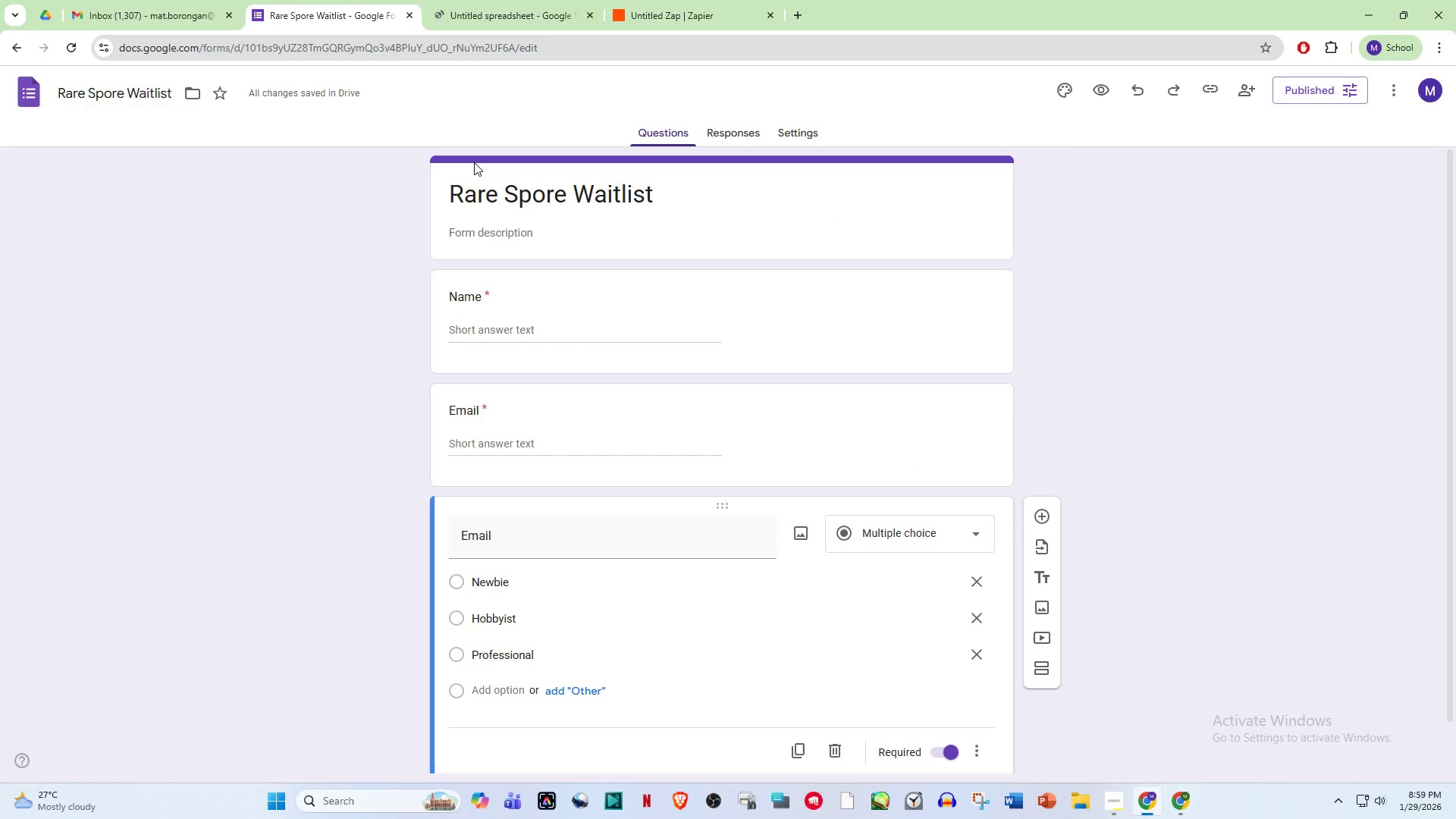 
left_click([547, 174])
 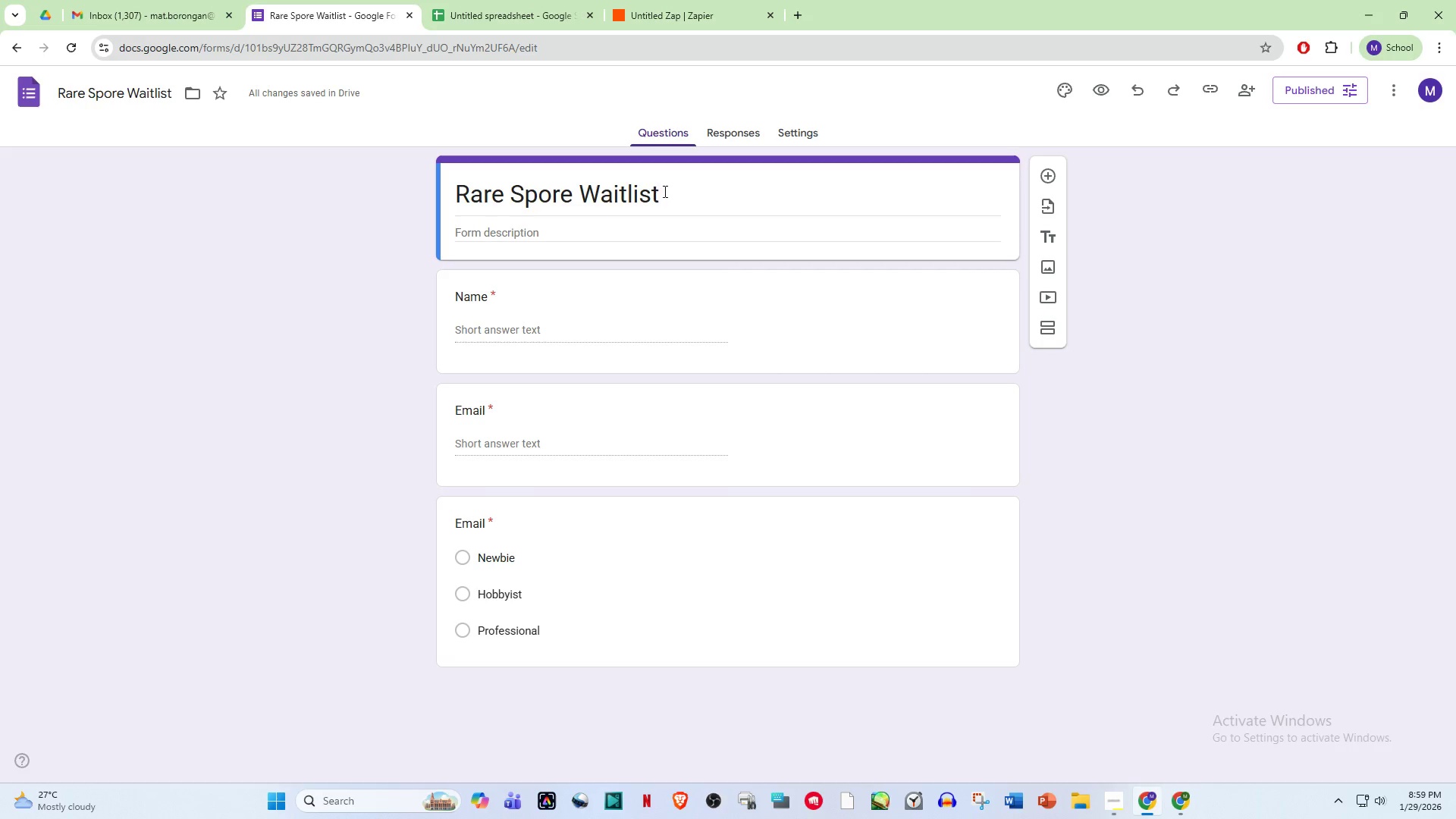 
left_click_drag(start_coordinate=[686, 191], to_coordinate=[408, 191])
 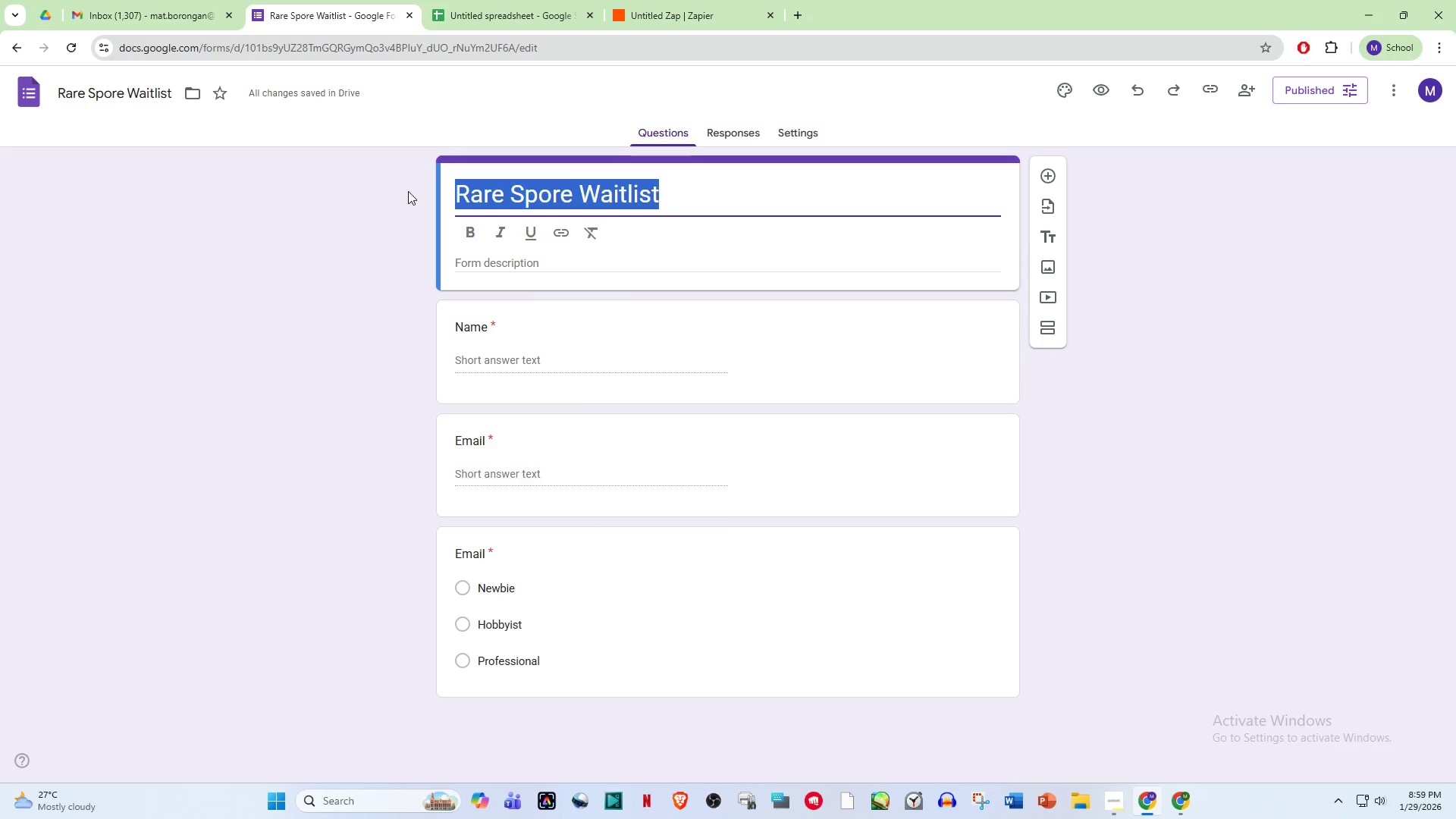 
key(Control+C)
 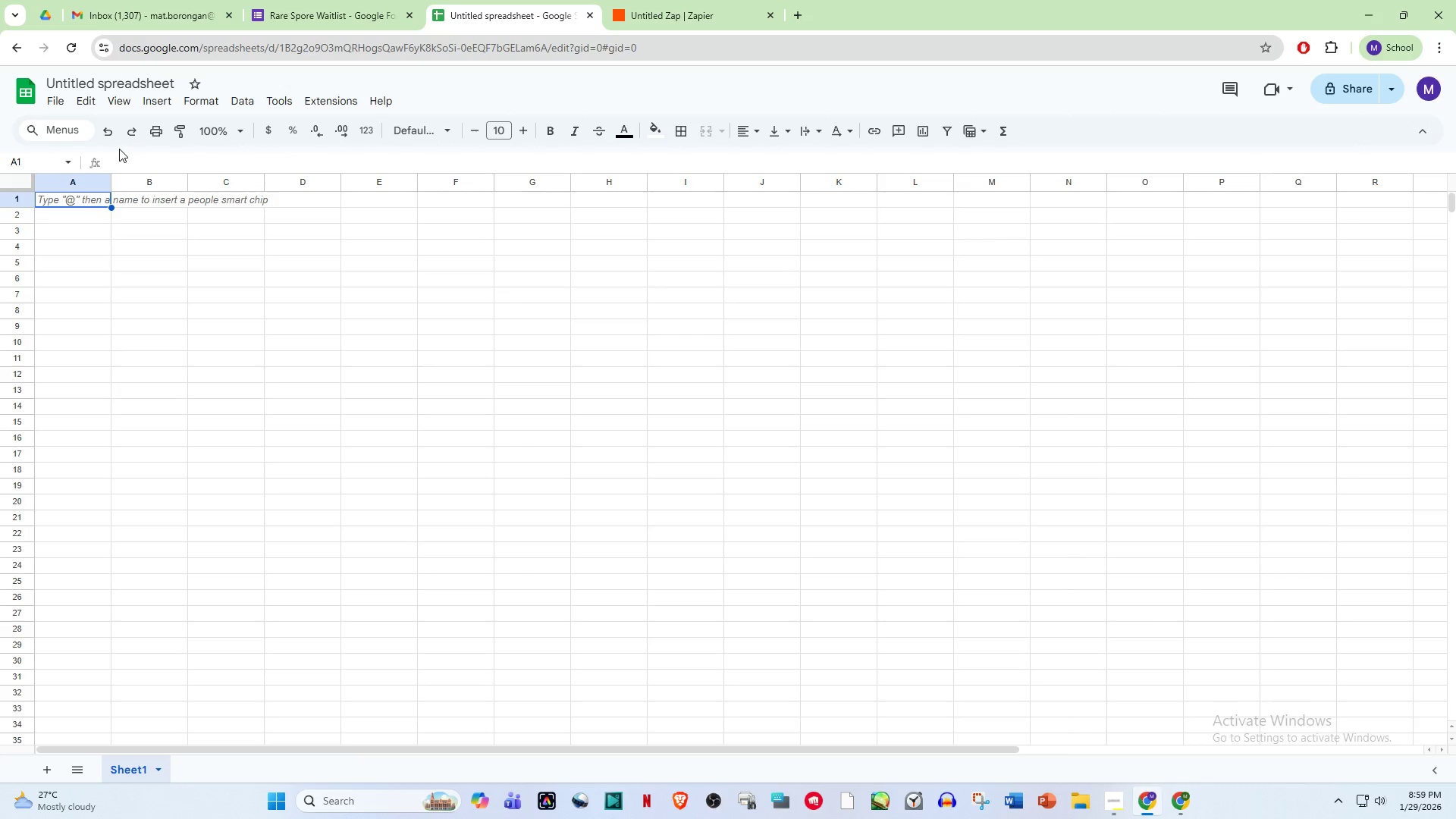 
left_click([111, 89])
 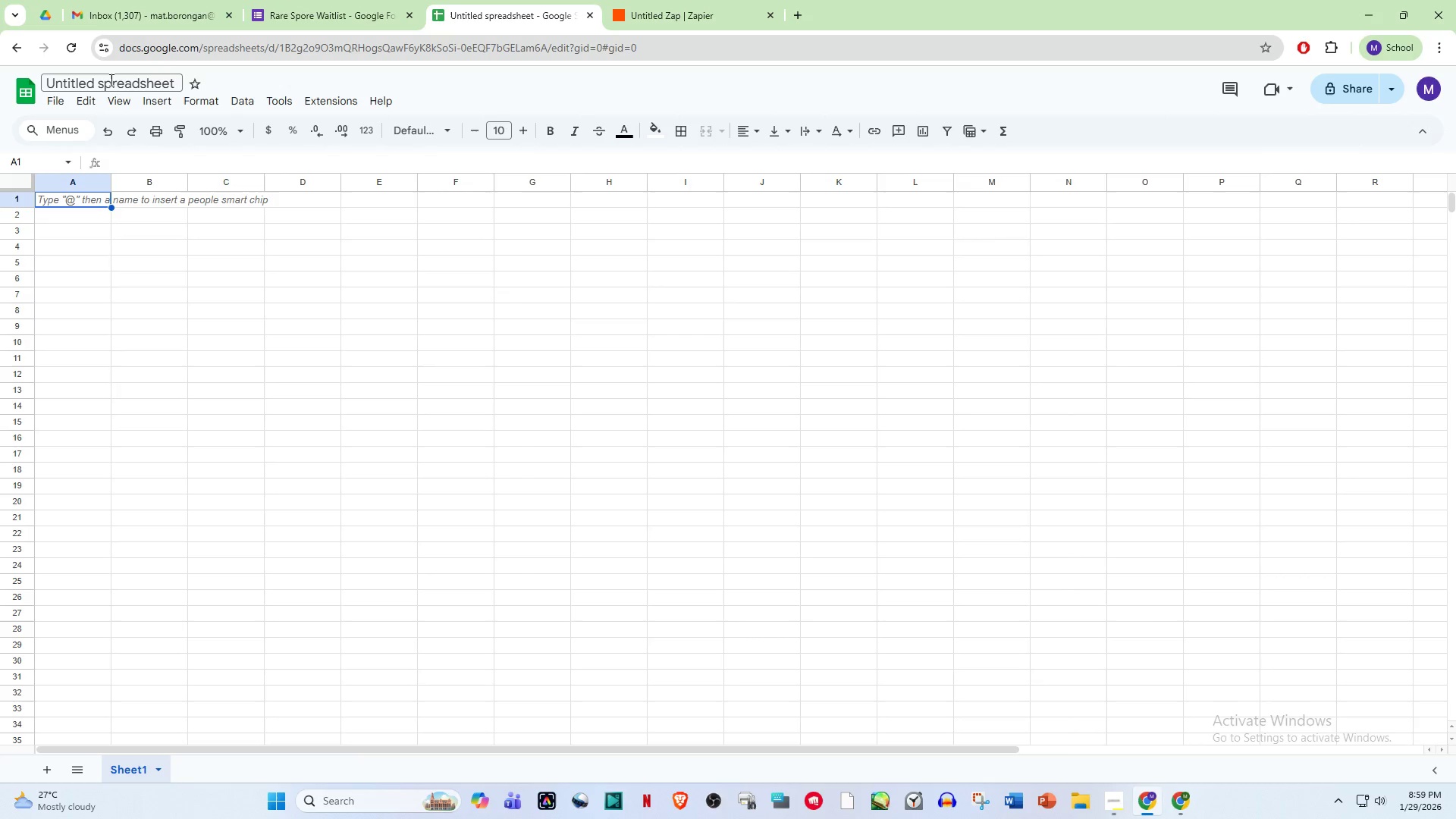 
left_click([110, 80])
 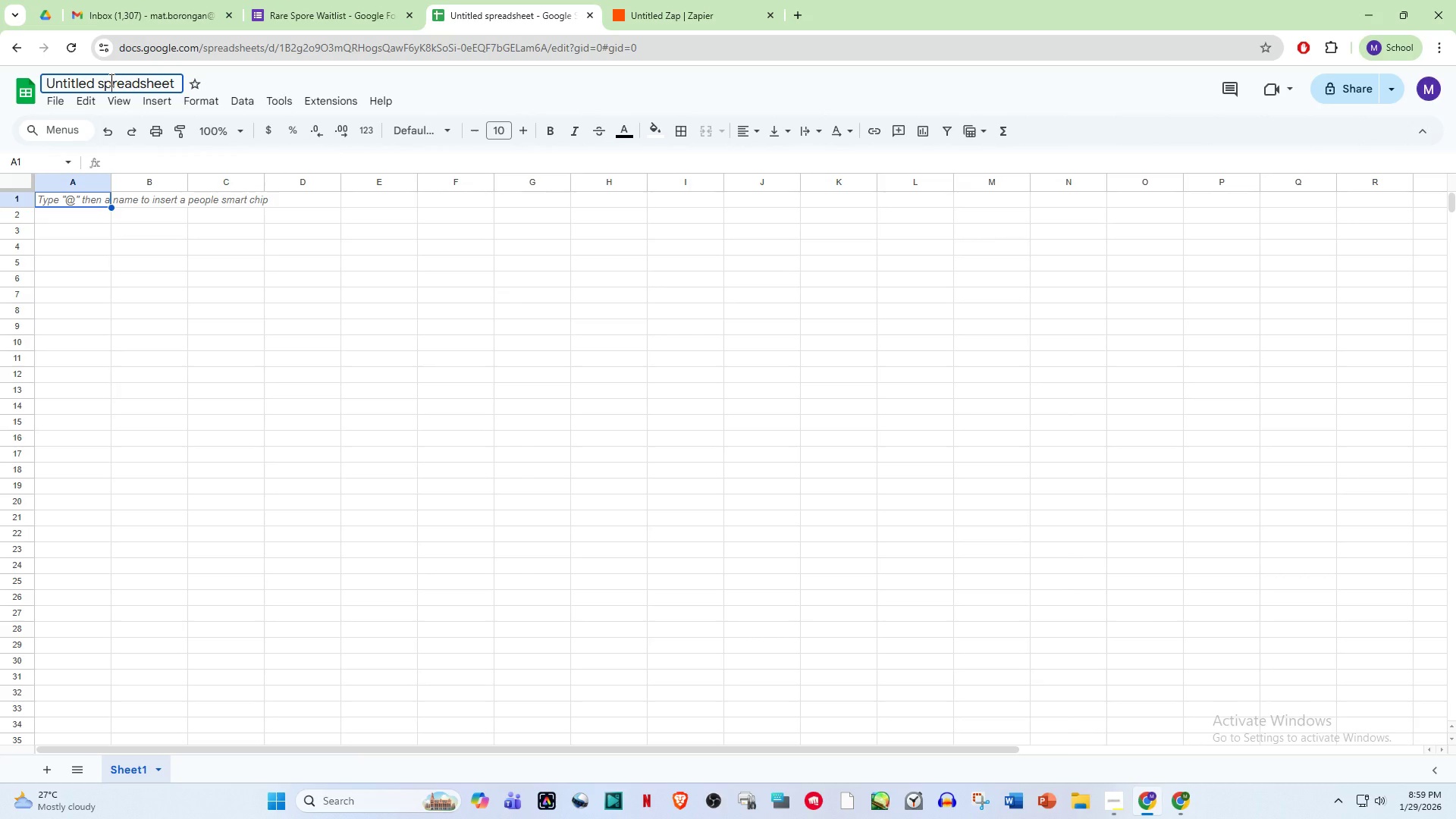 
key(Control+A)
 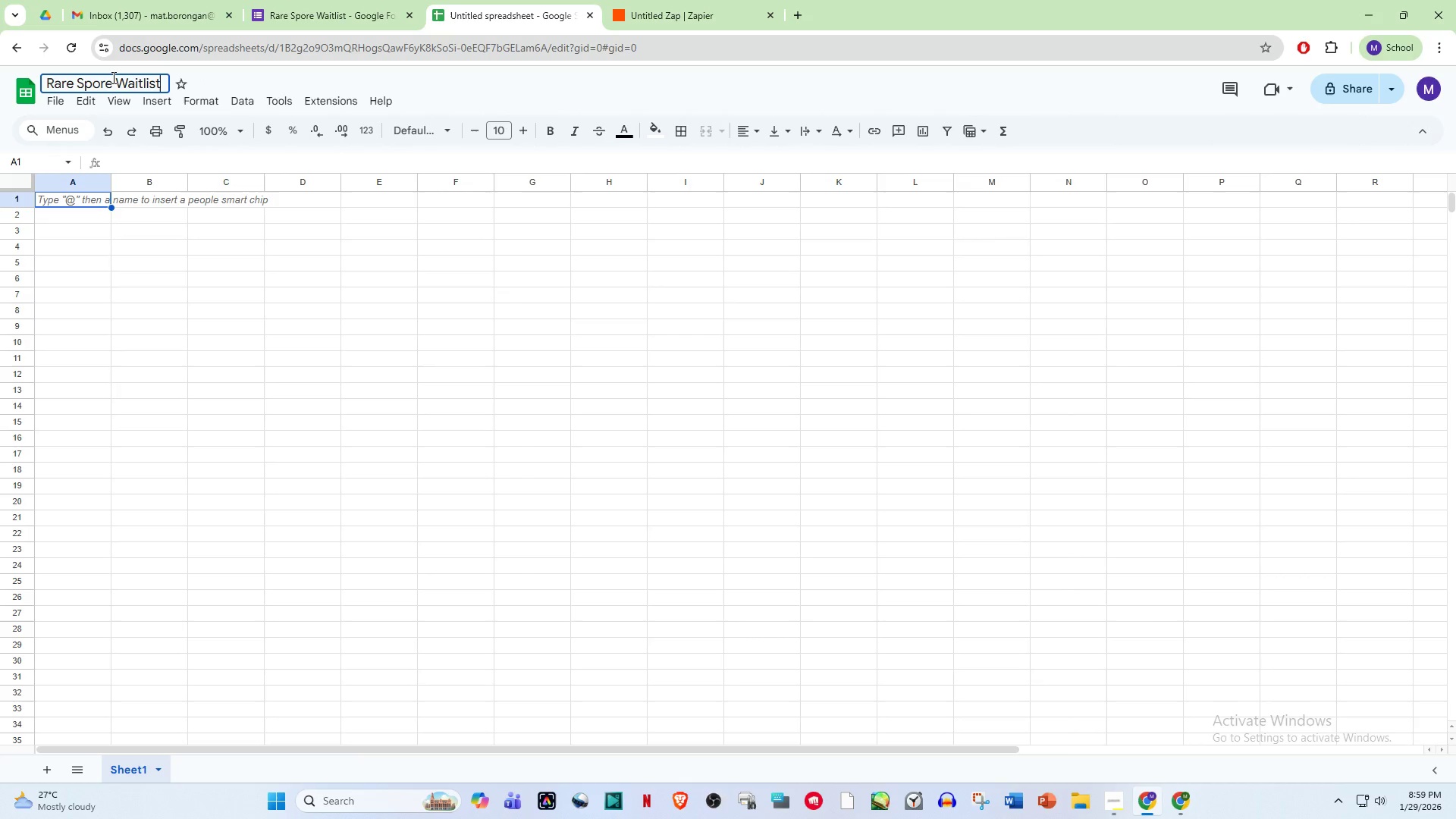 
key(Control+V)
 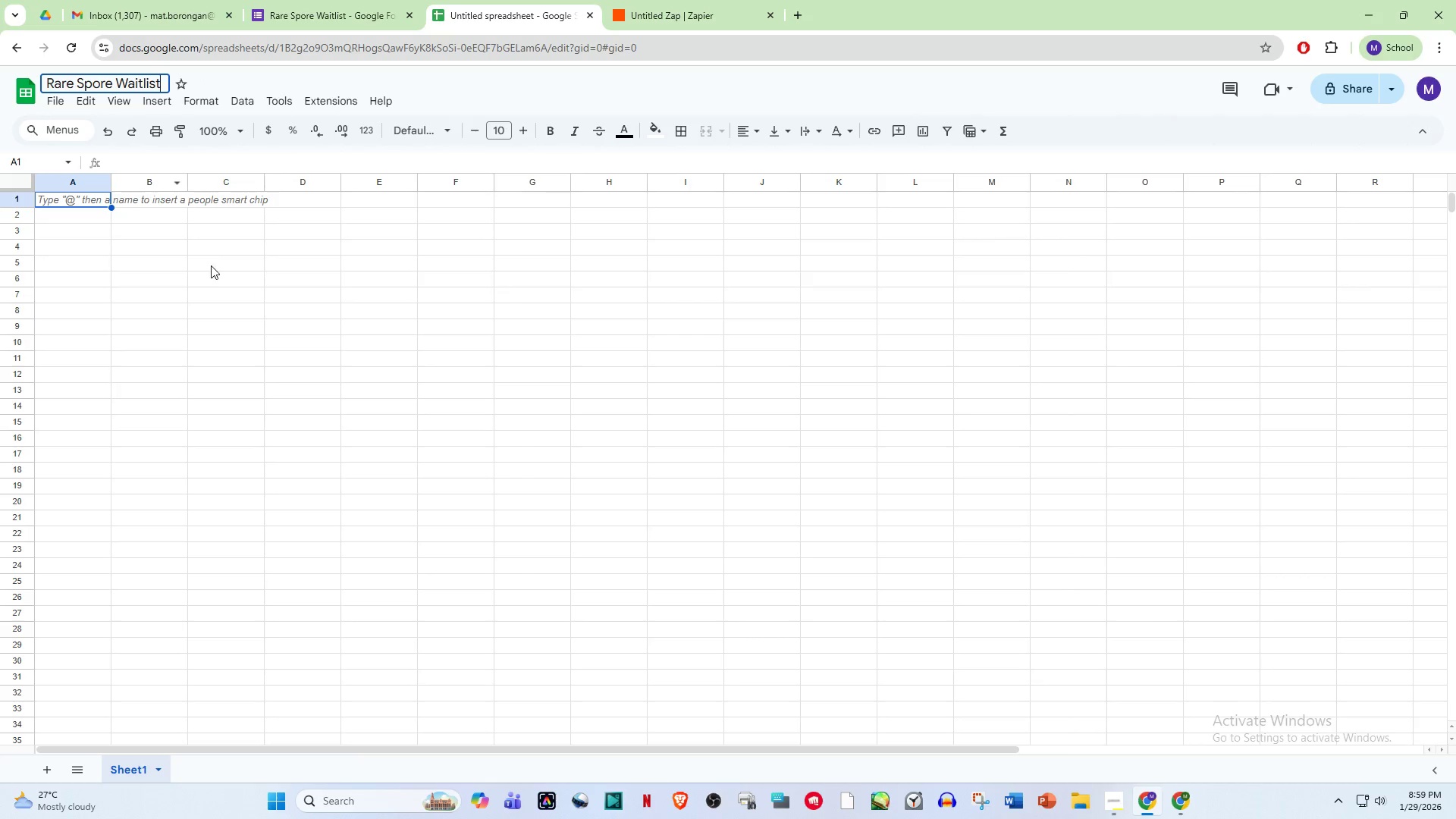 
left_click([211, 265])
 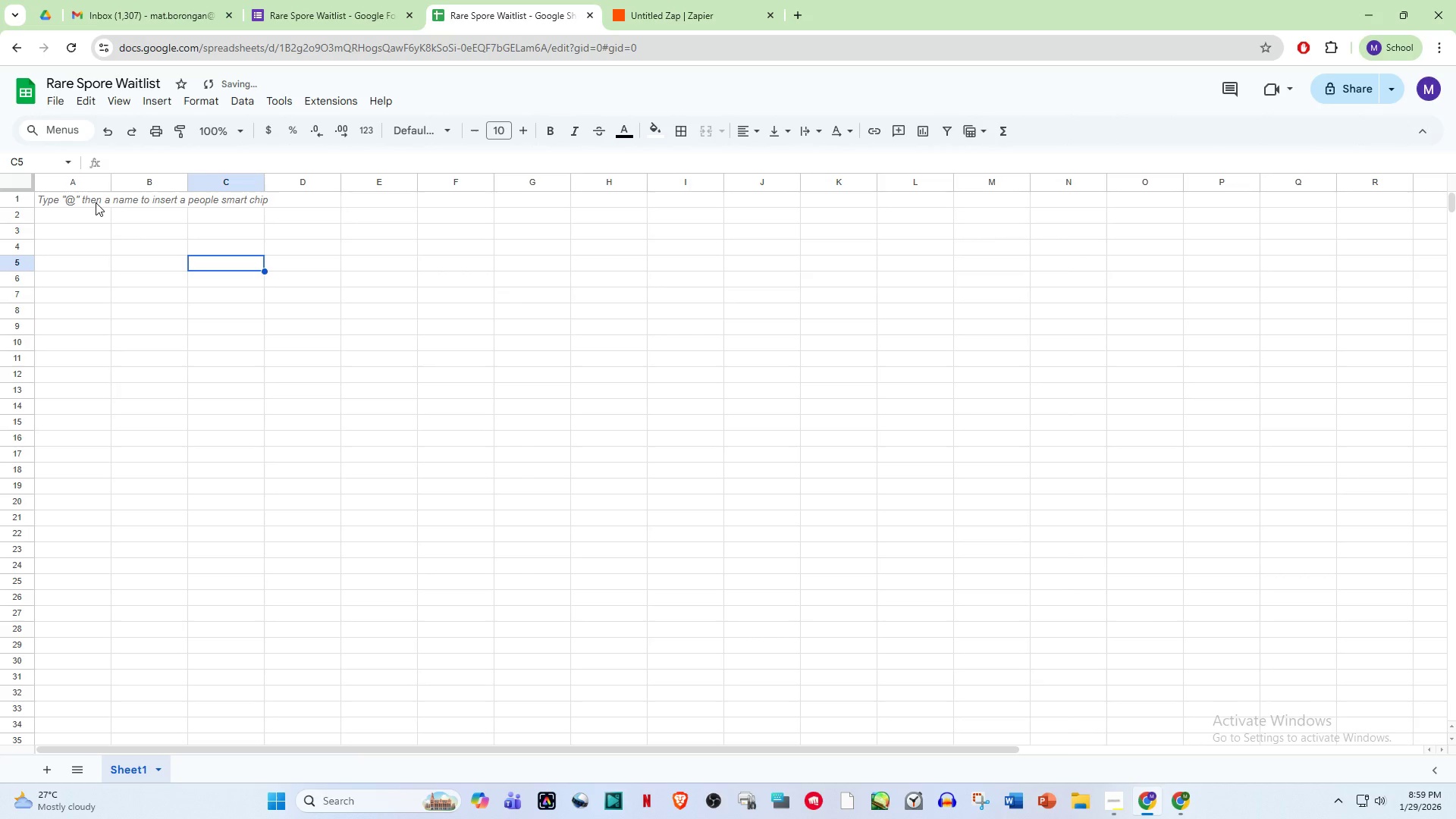 
left_click([91, 201])
 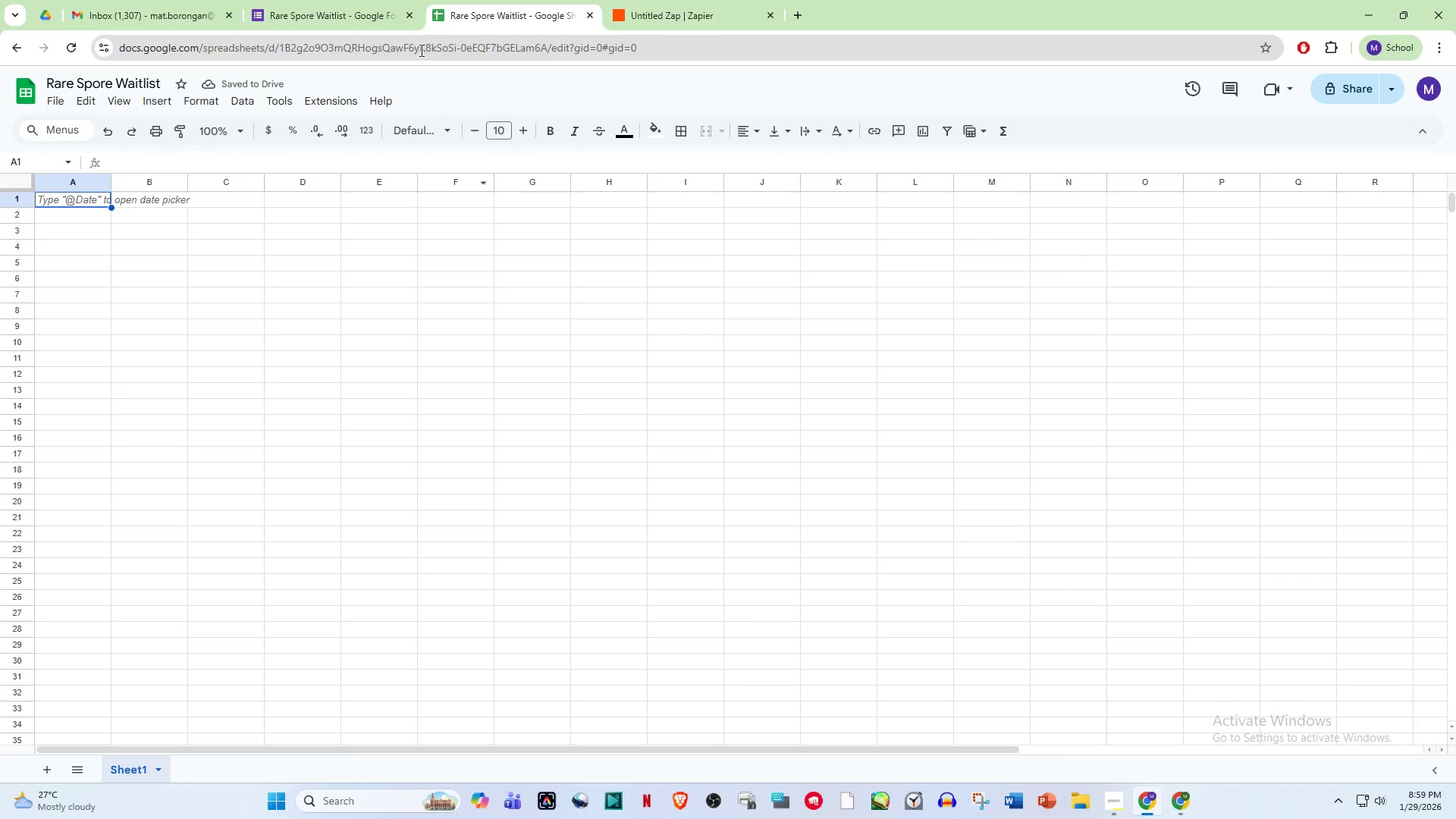 
left_click([365, 0])
 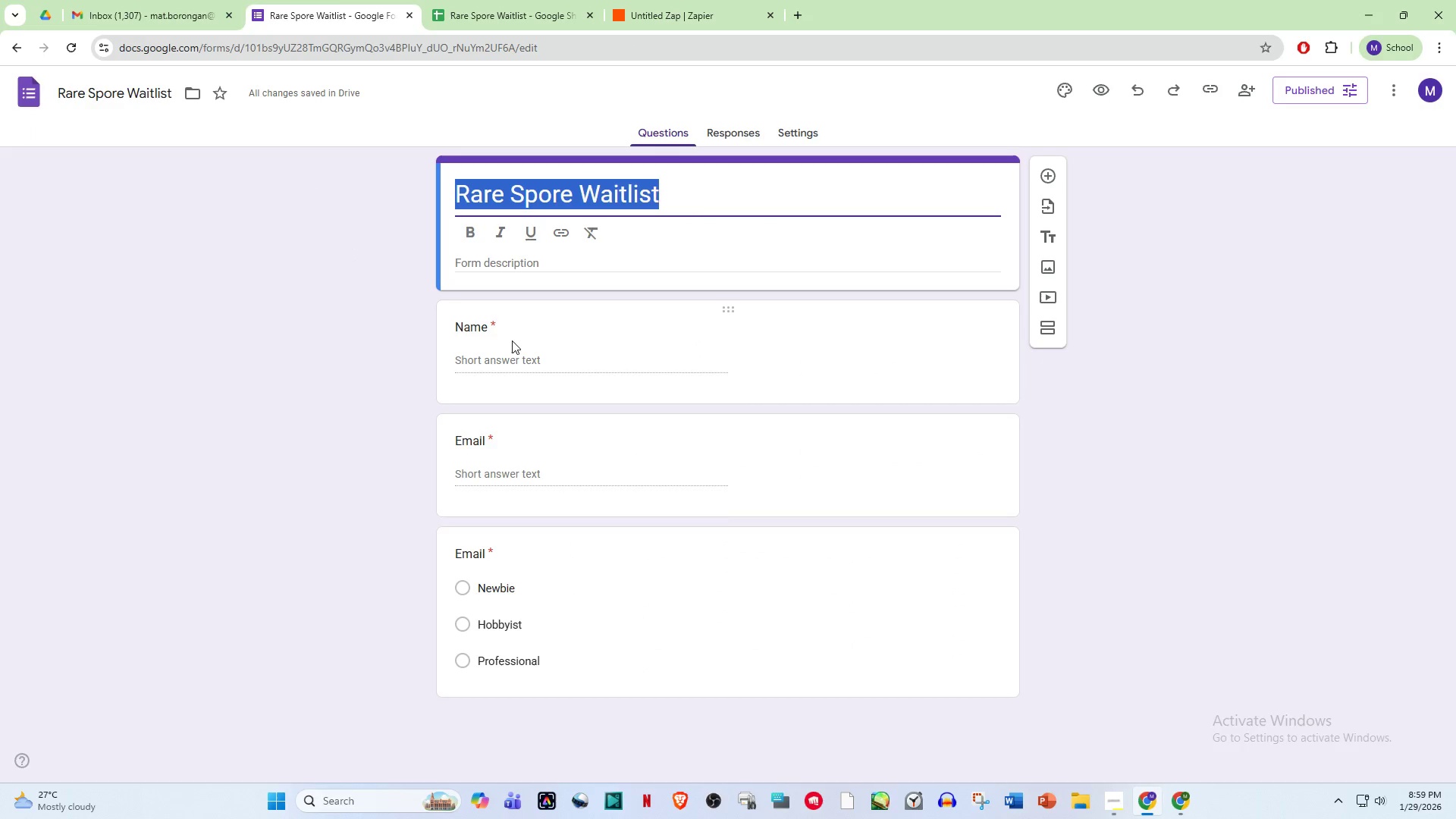 
left_click([500, 322])
 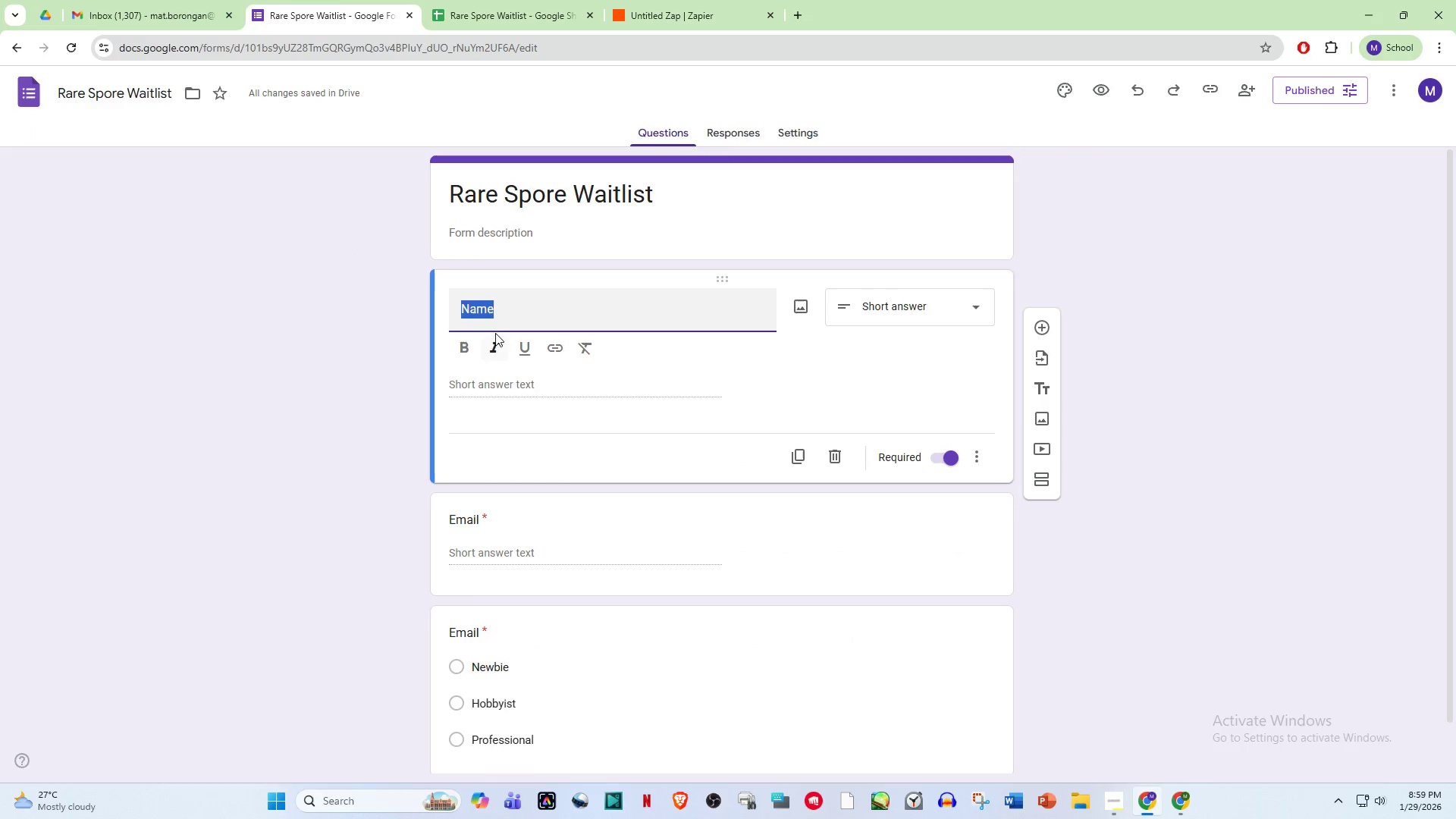 
key(Control+C)
 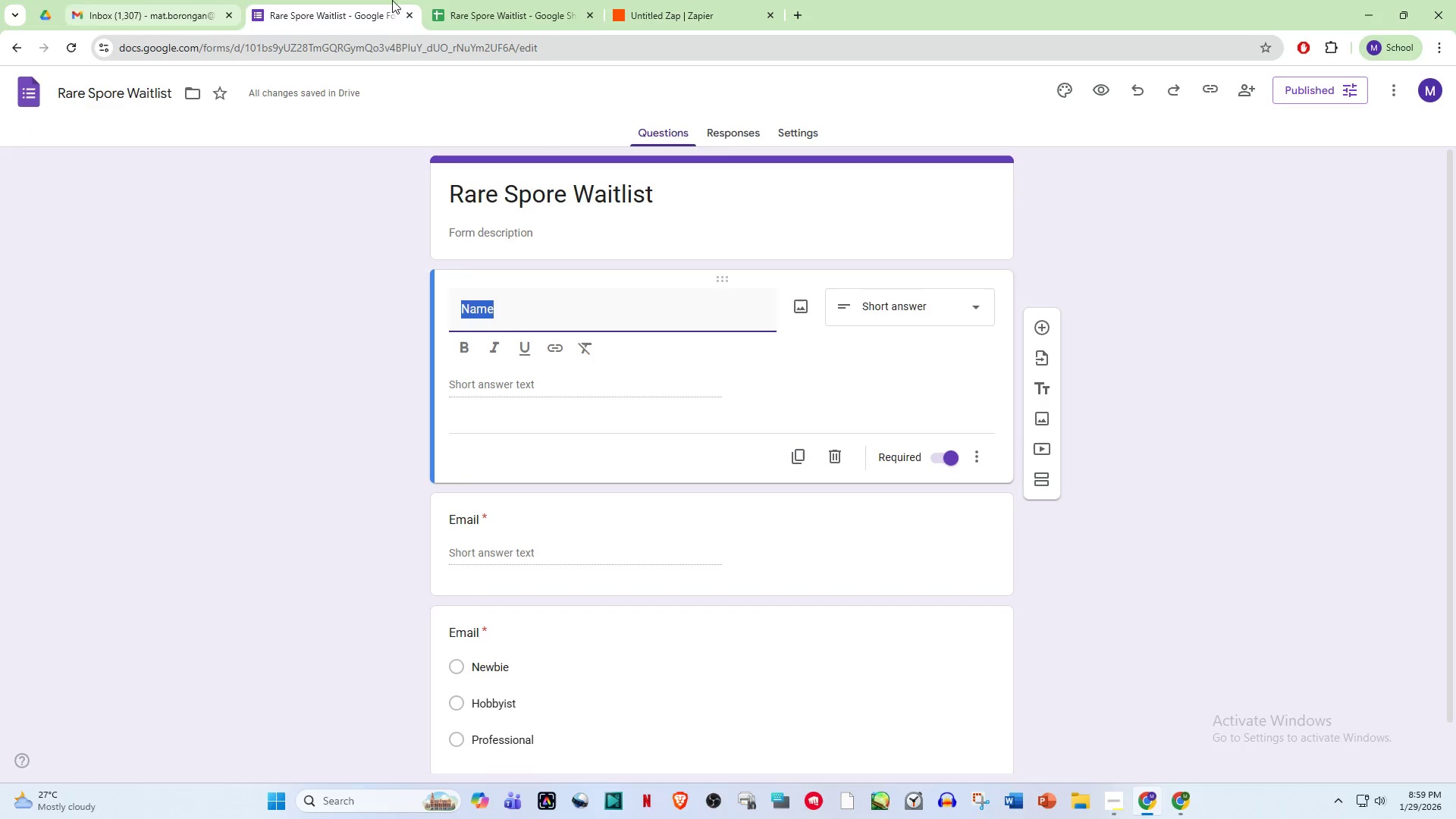 
left_click([479, 0])
 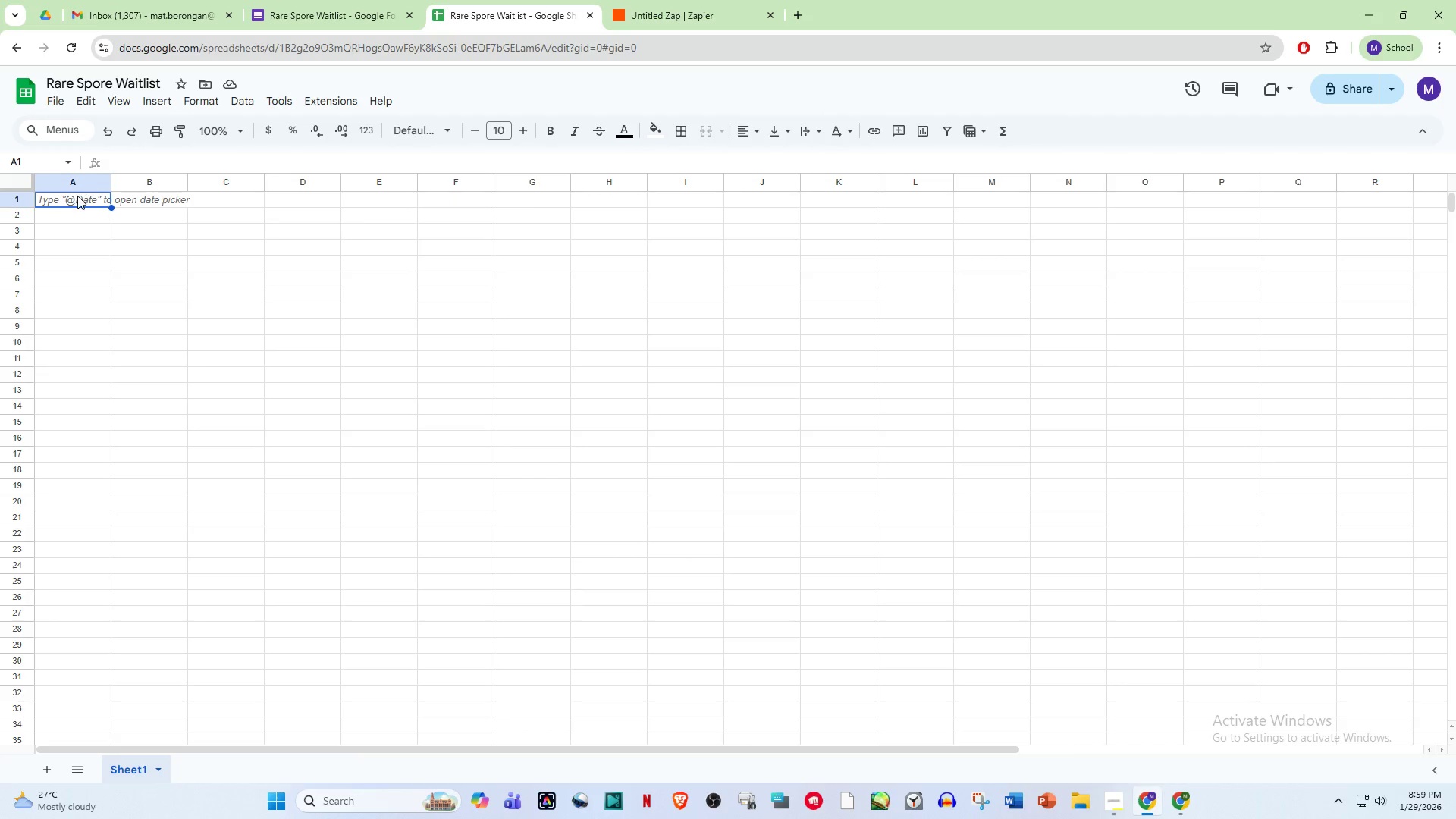 
double_click([77, 196])
 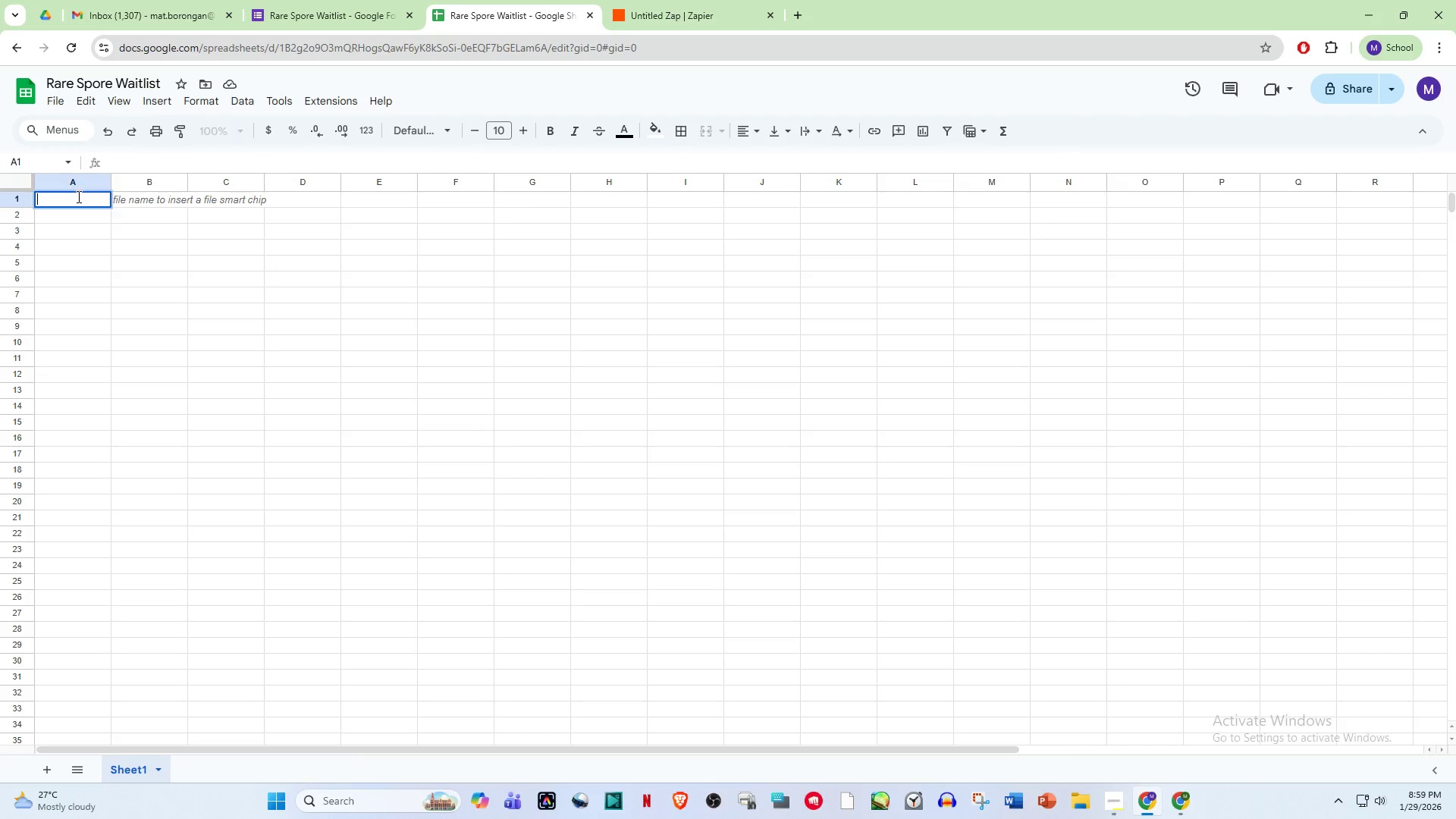 
key(Control+V)
 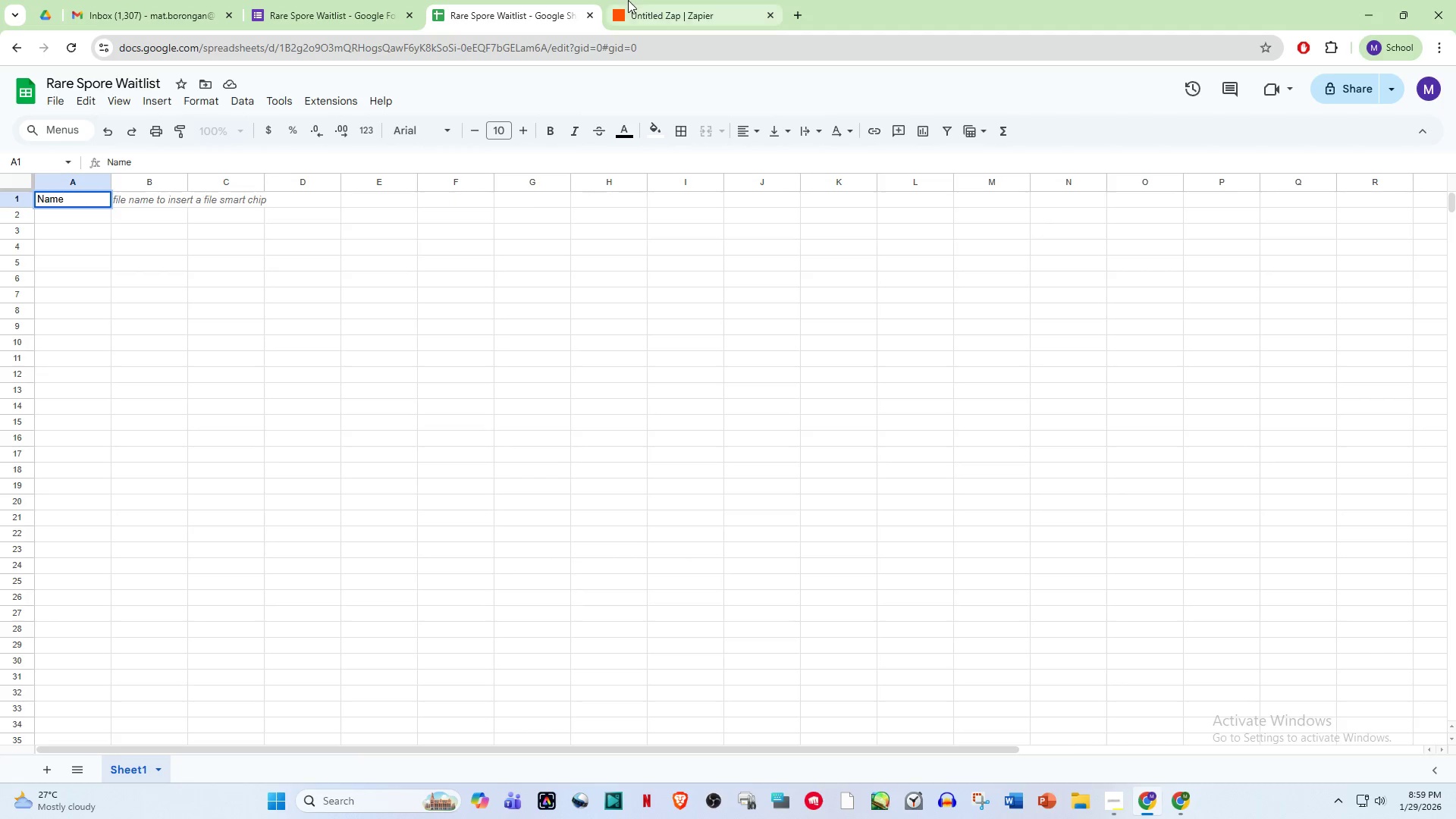 
left_click([328, 0])
 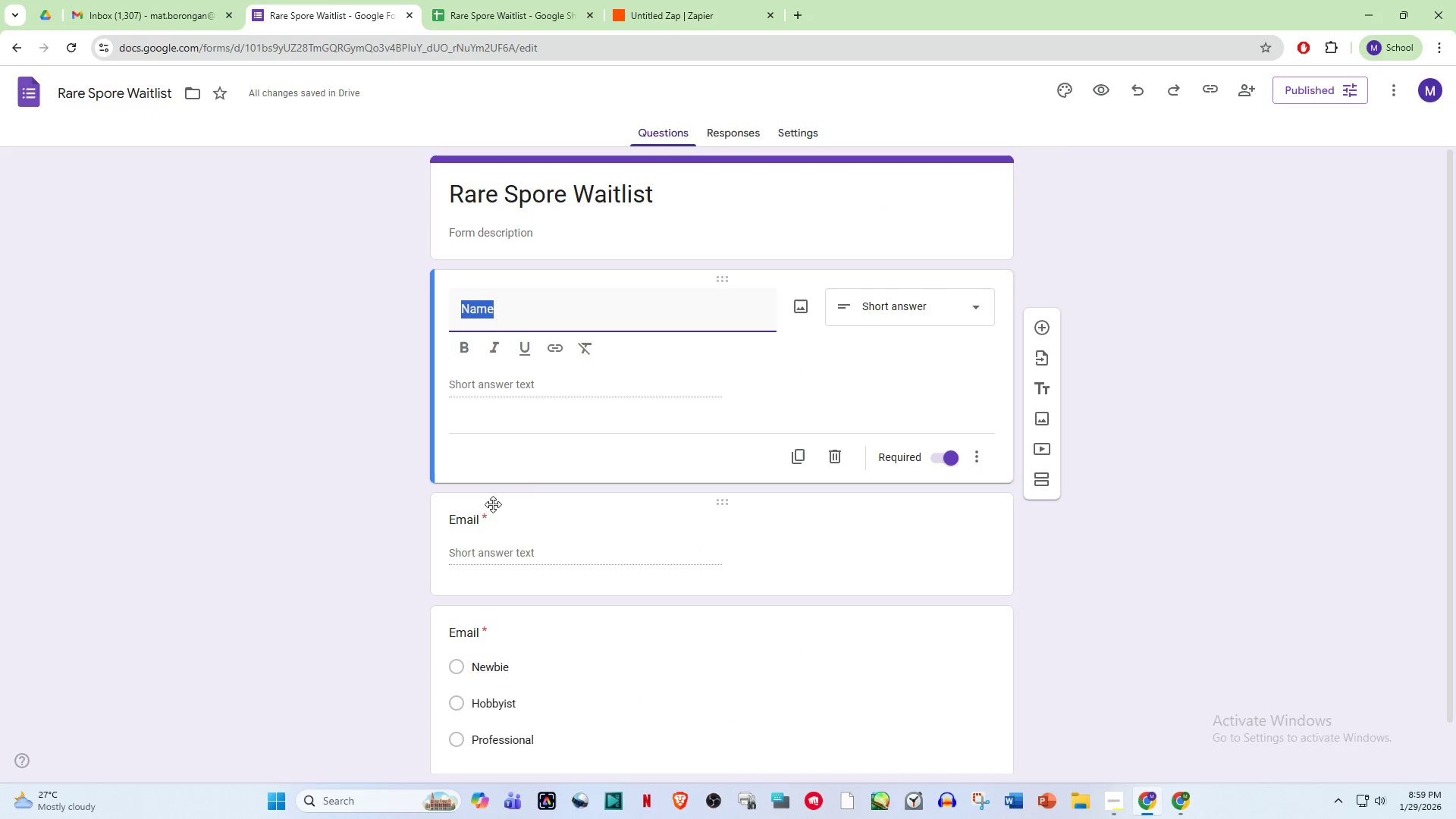 
left_click([478, 522])
 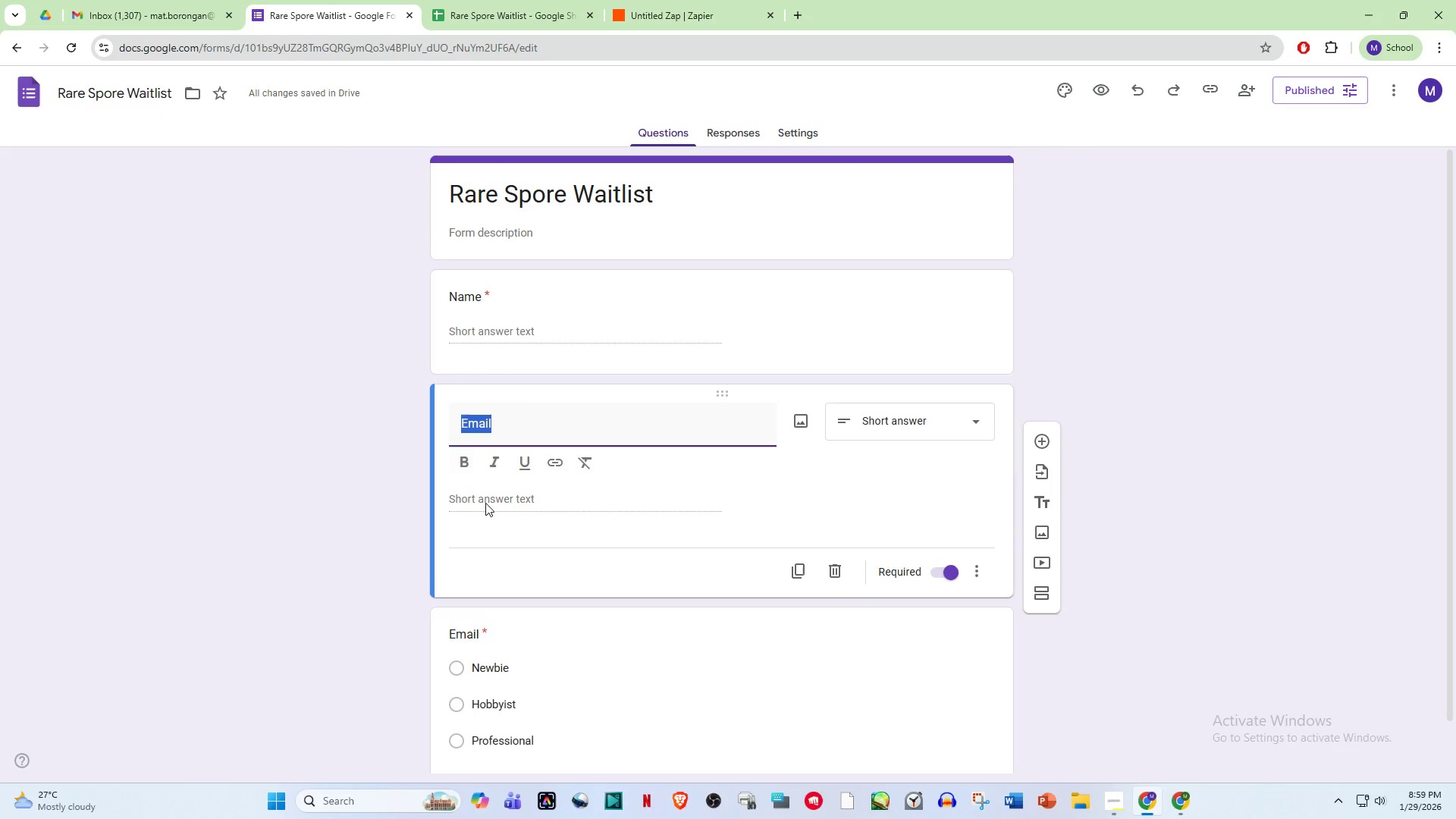 
key(Control+C)
 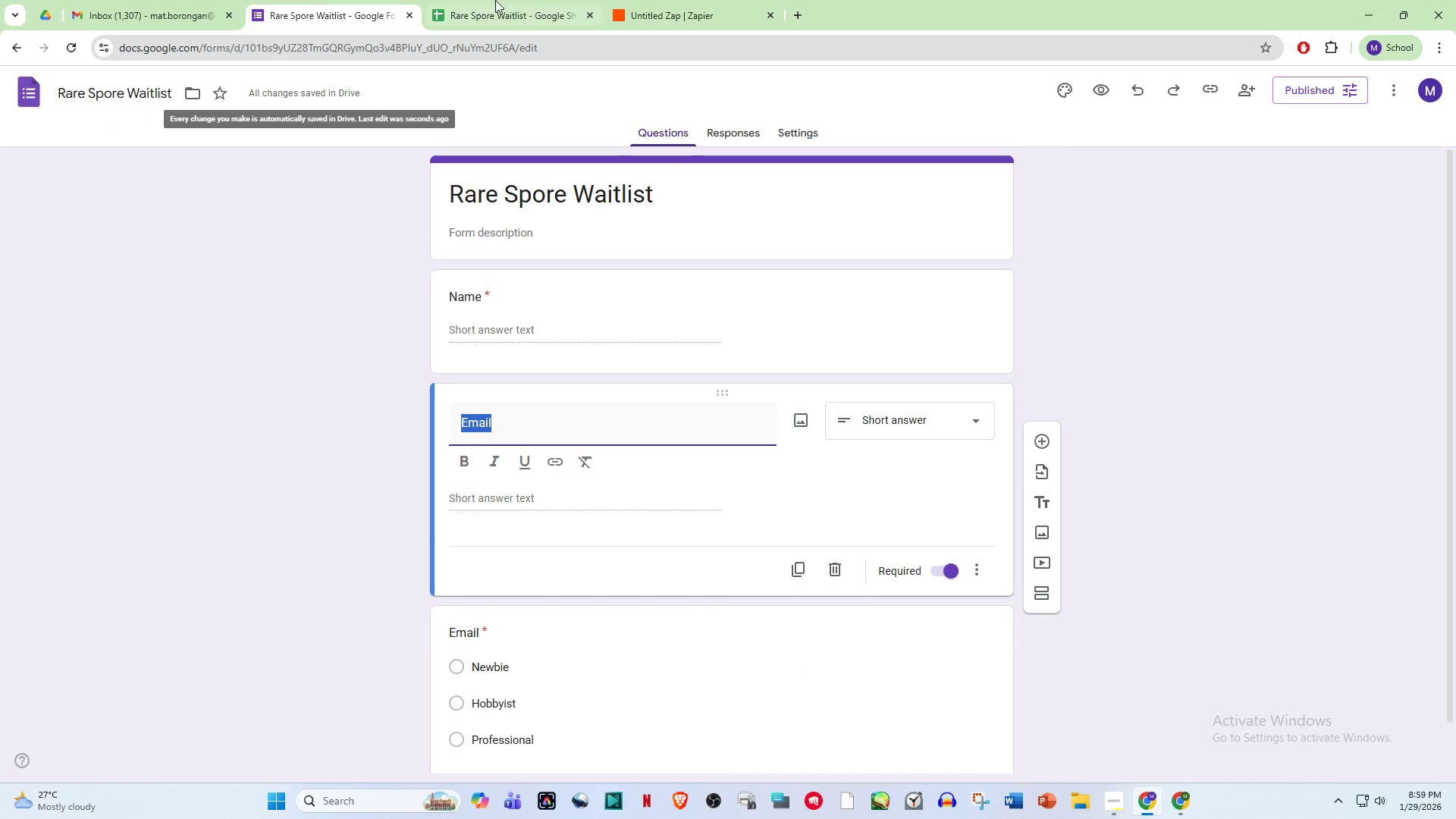 
left_click([515, 0])
 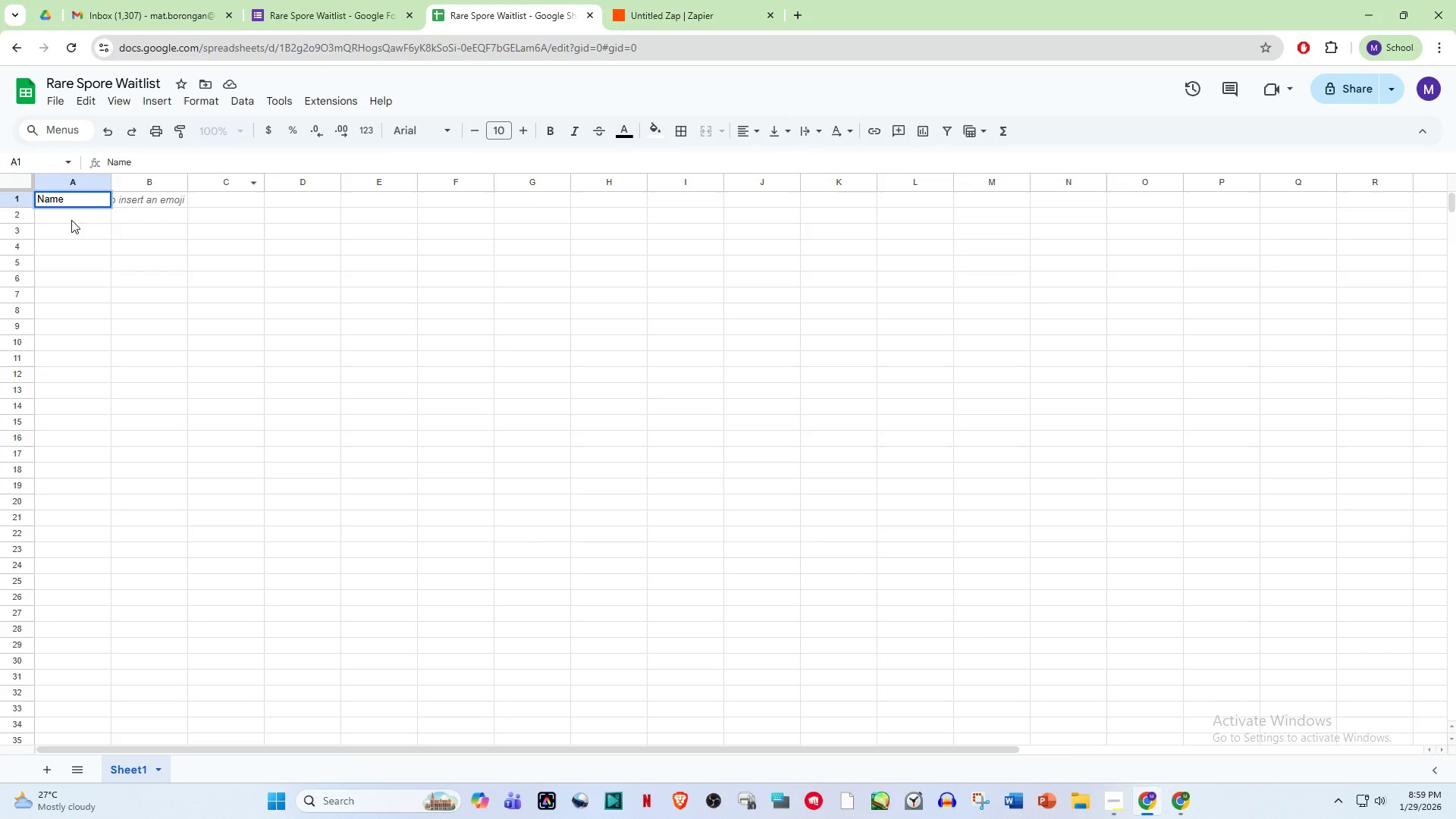 
left_click([129, 192])
 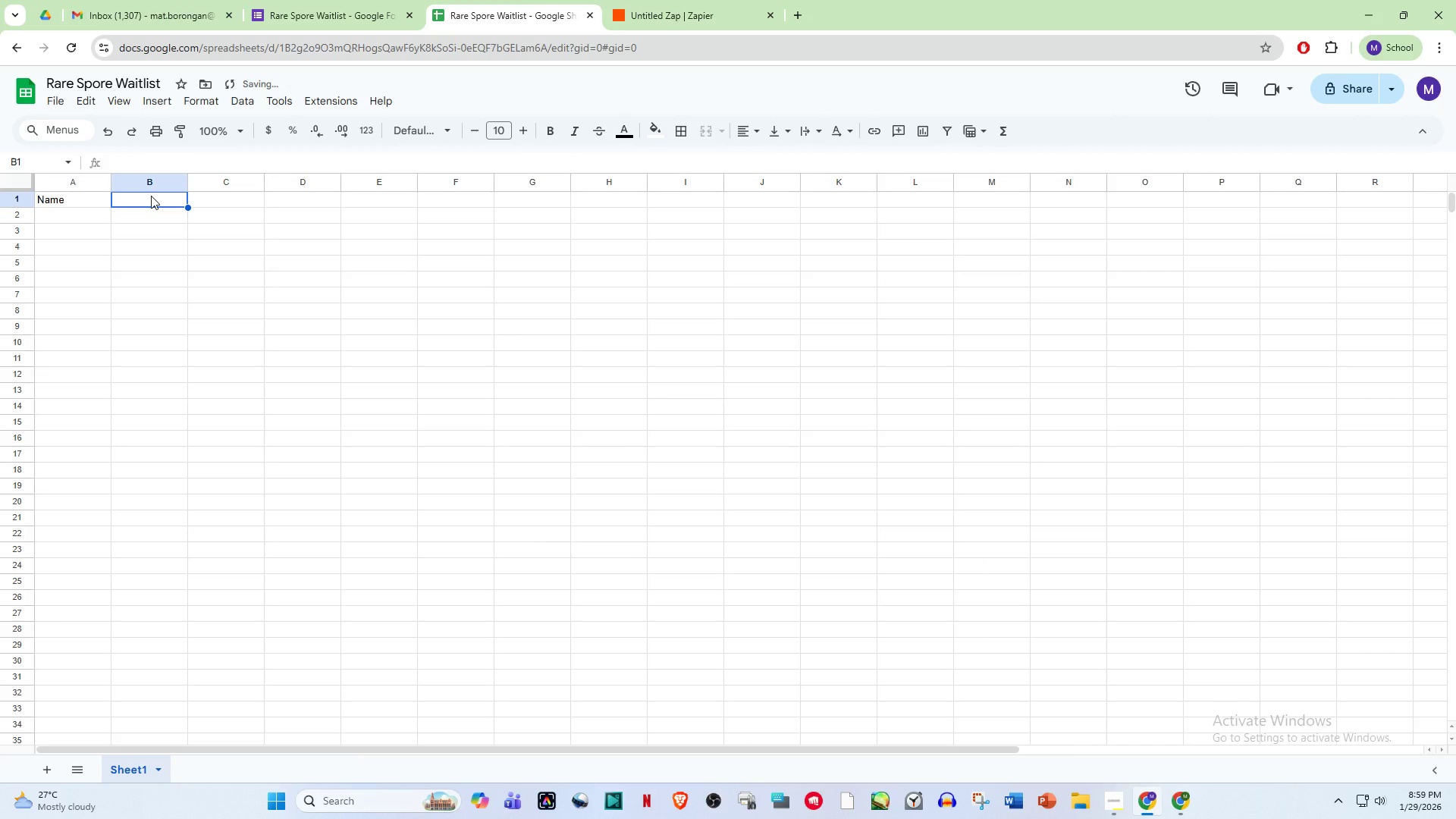 
double_click([151, 196])
 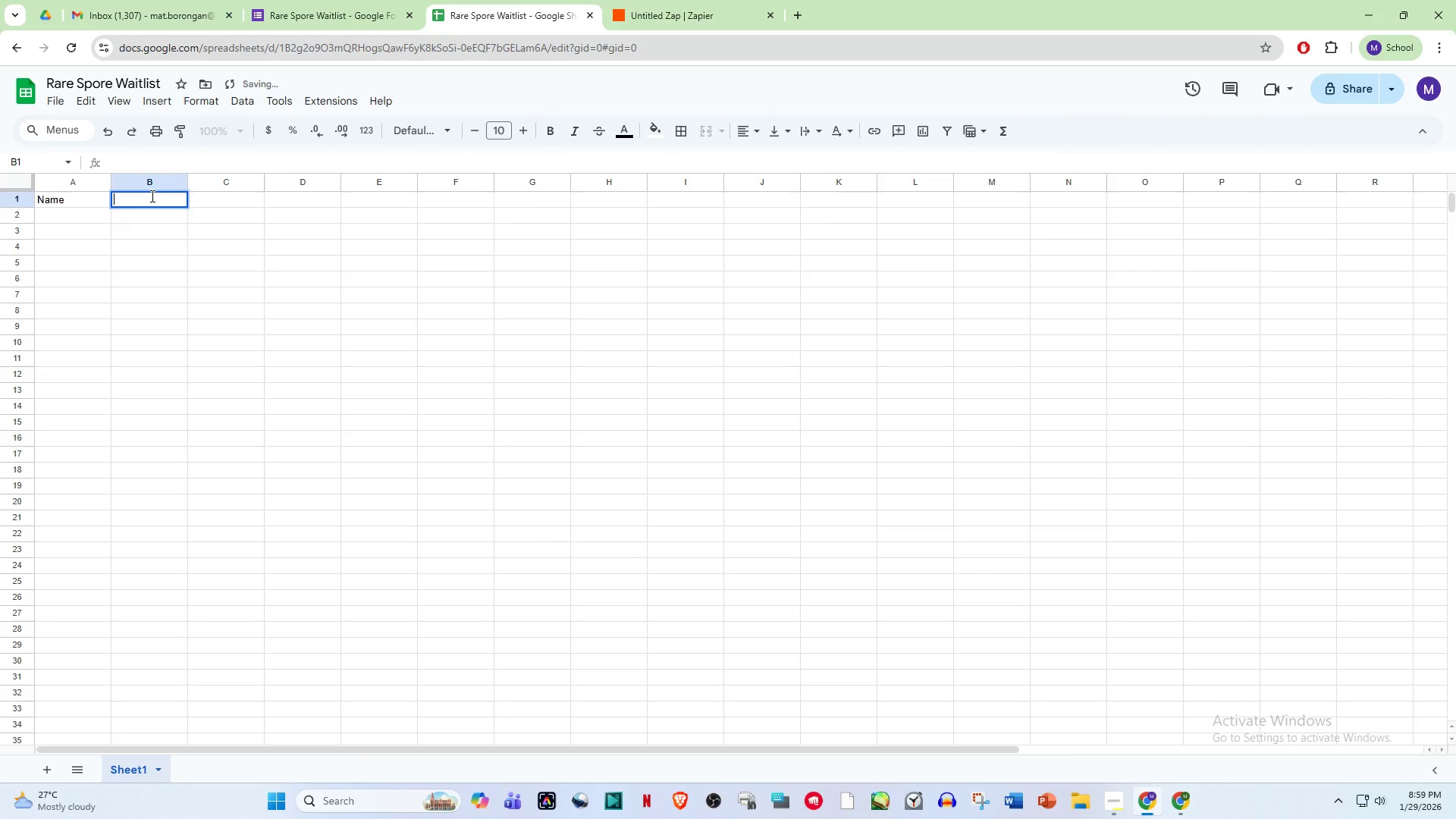 
key(Control+V)
 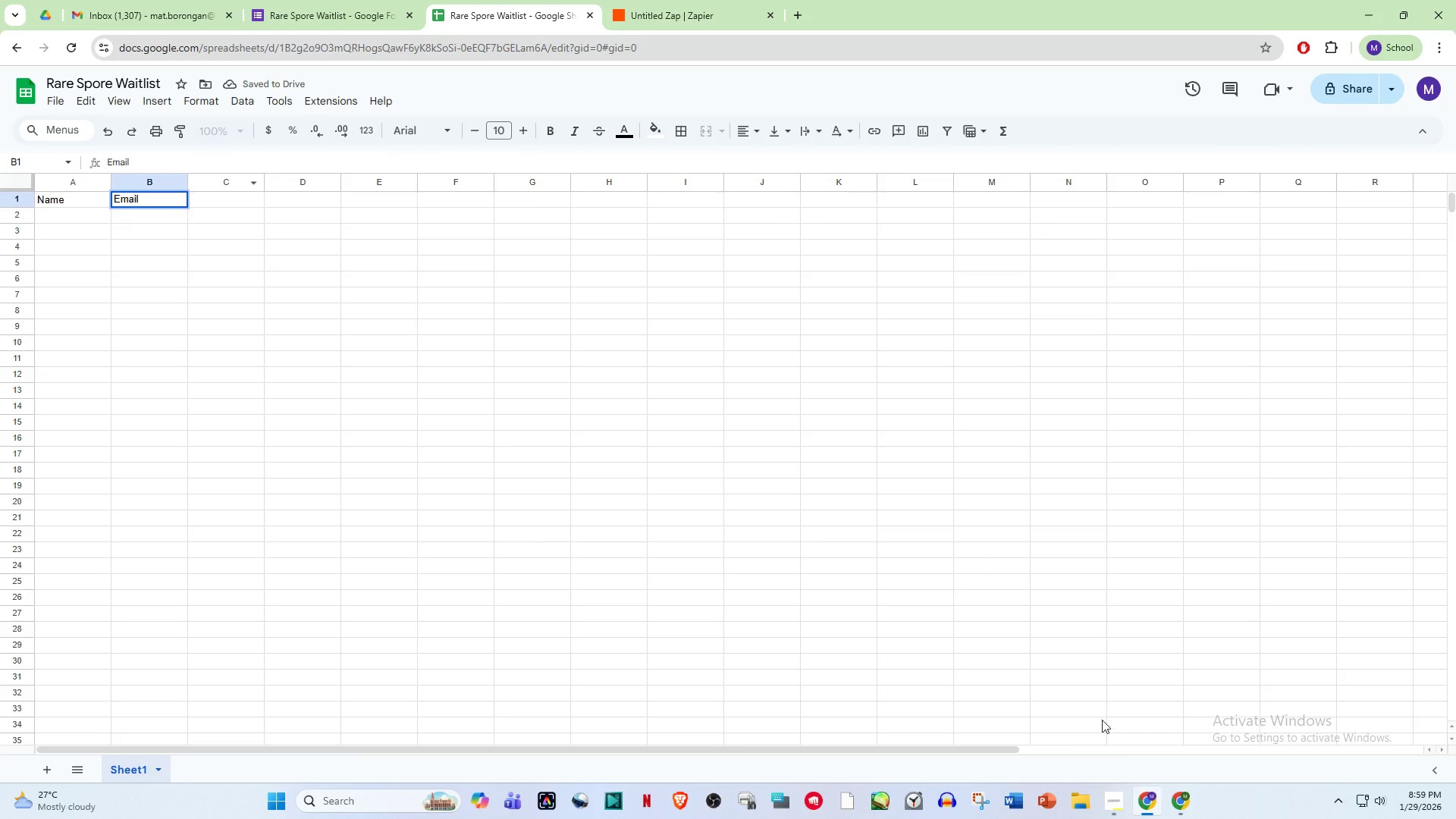 
left_click([1124, 806])